 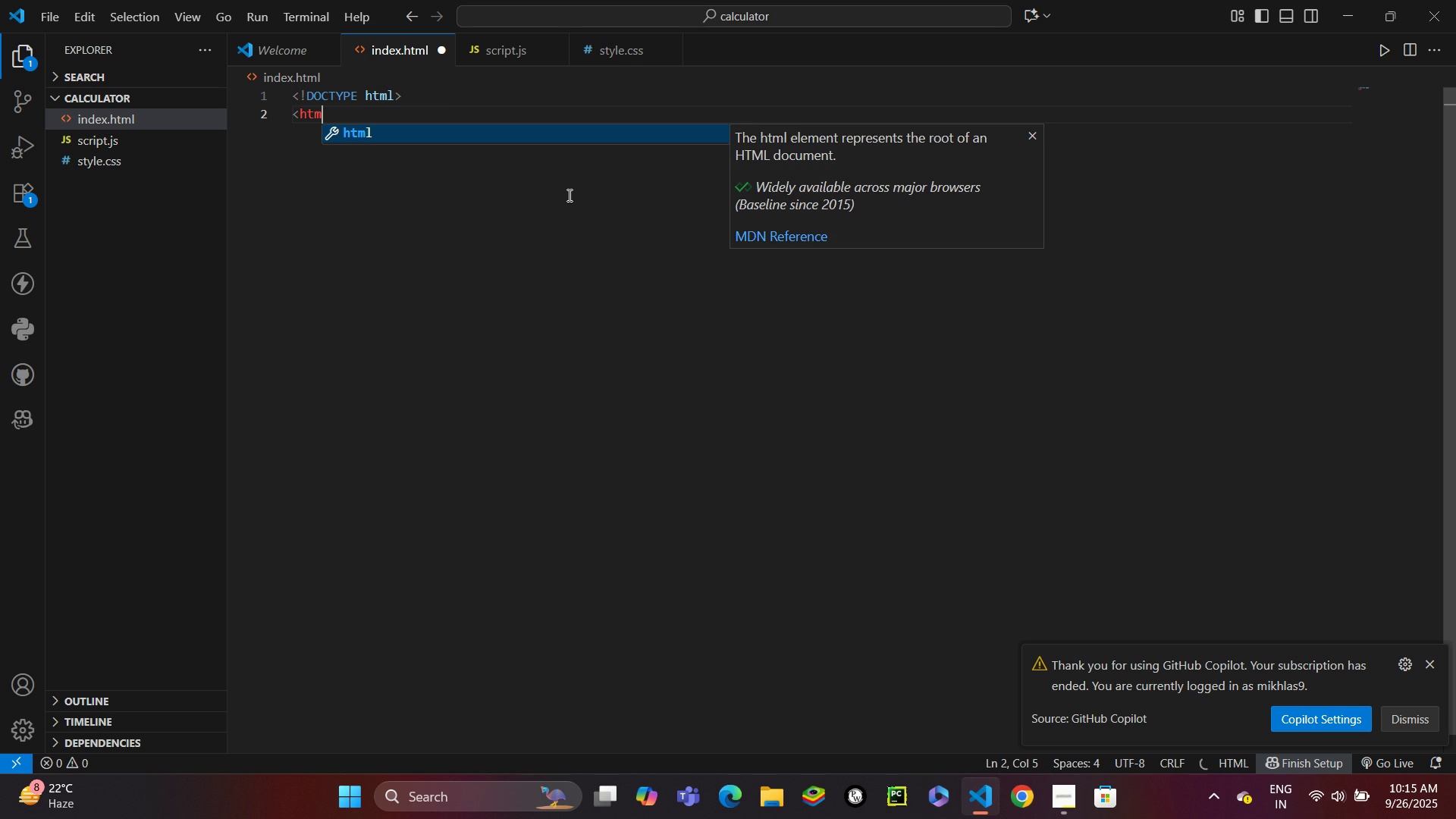 
key(Enter)
 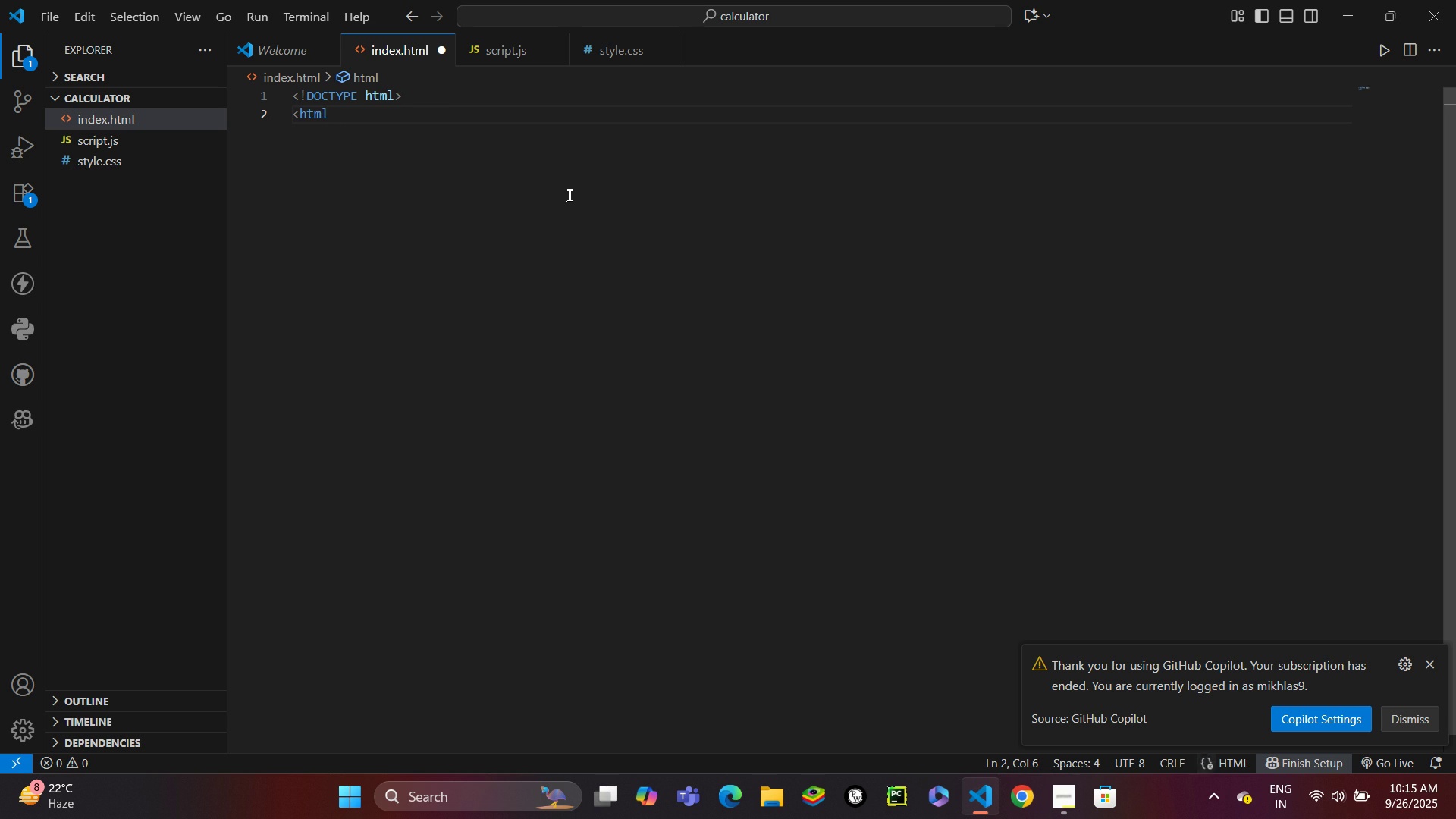 
type( lang)
 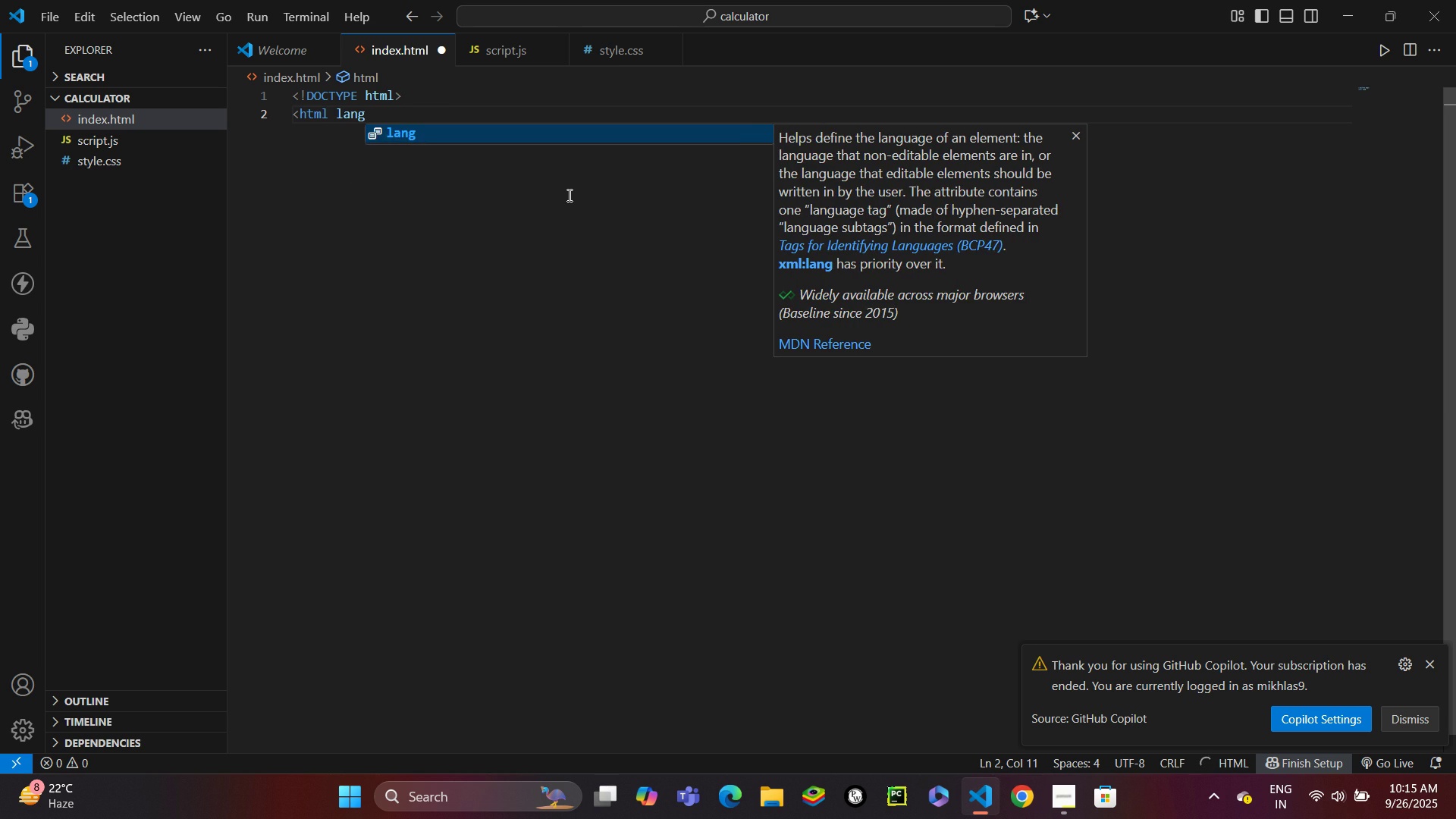 
key(Enter)
 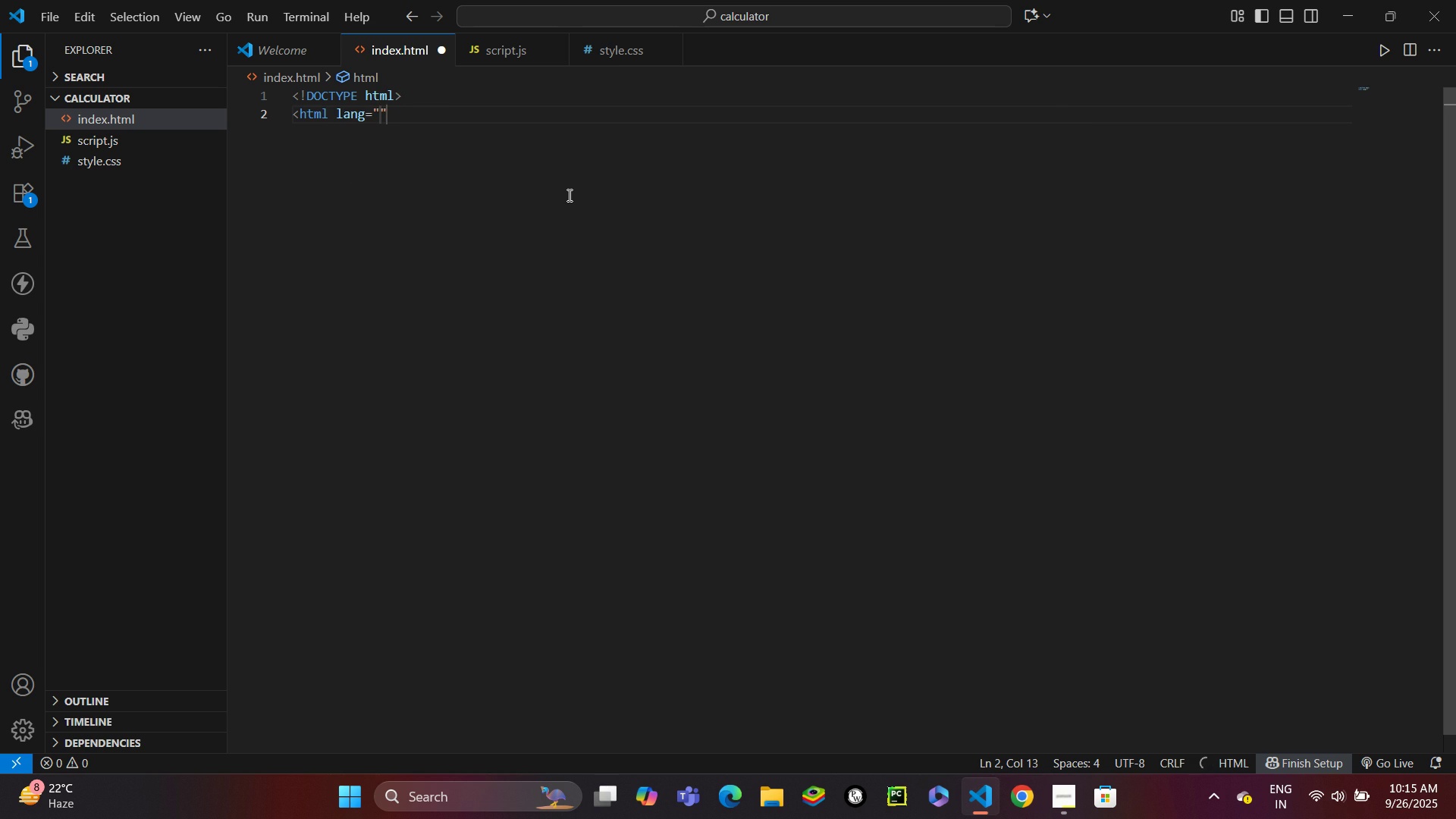 
type(en)
 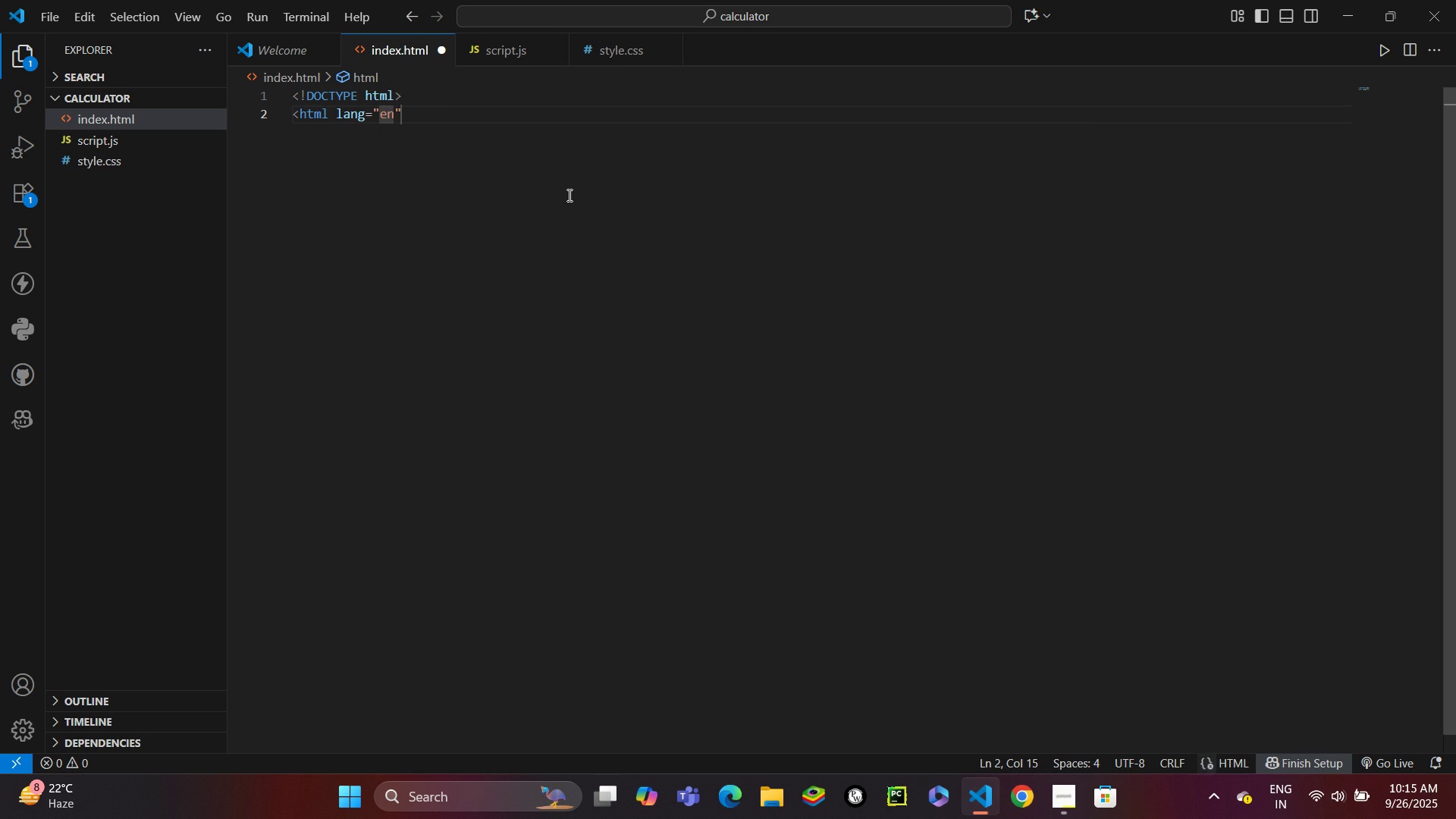 
key(ArrowRight)